 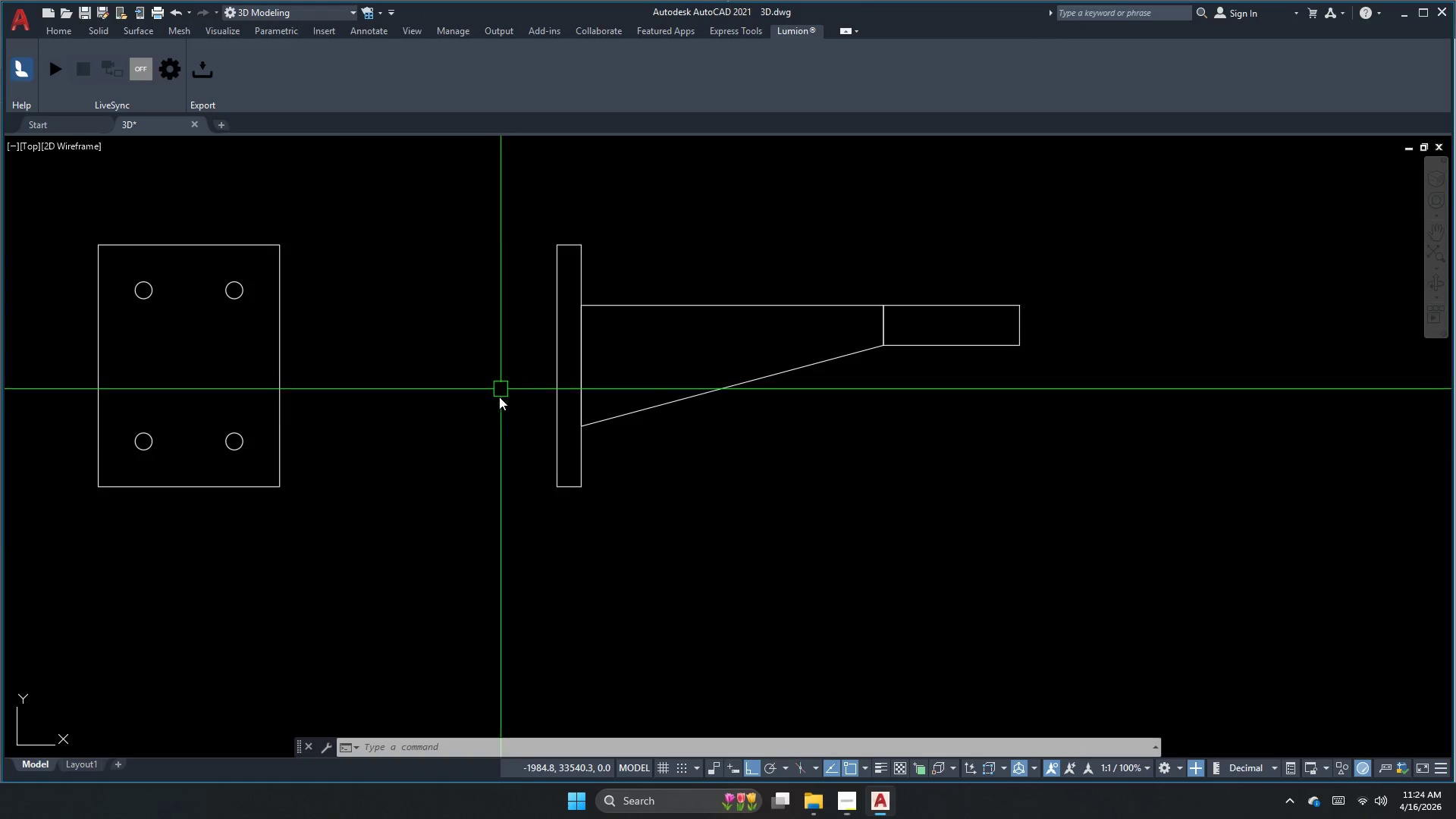 
scroll: coordinate [667, 474], scroll_direction: down, amount: 2.0
 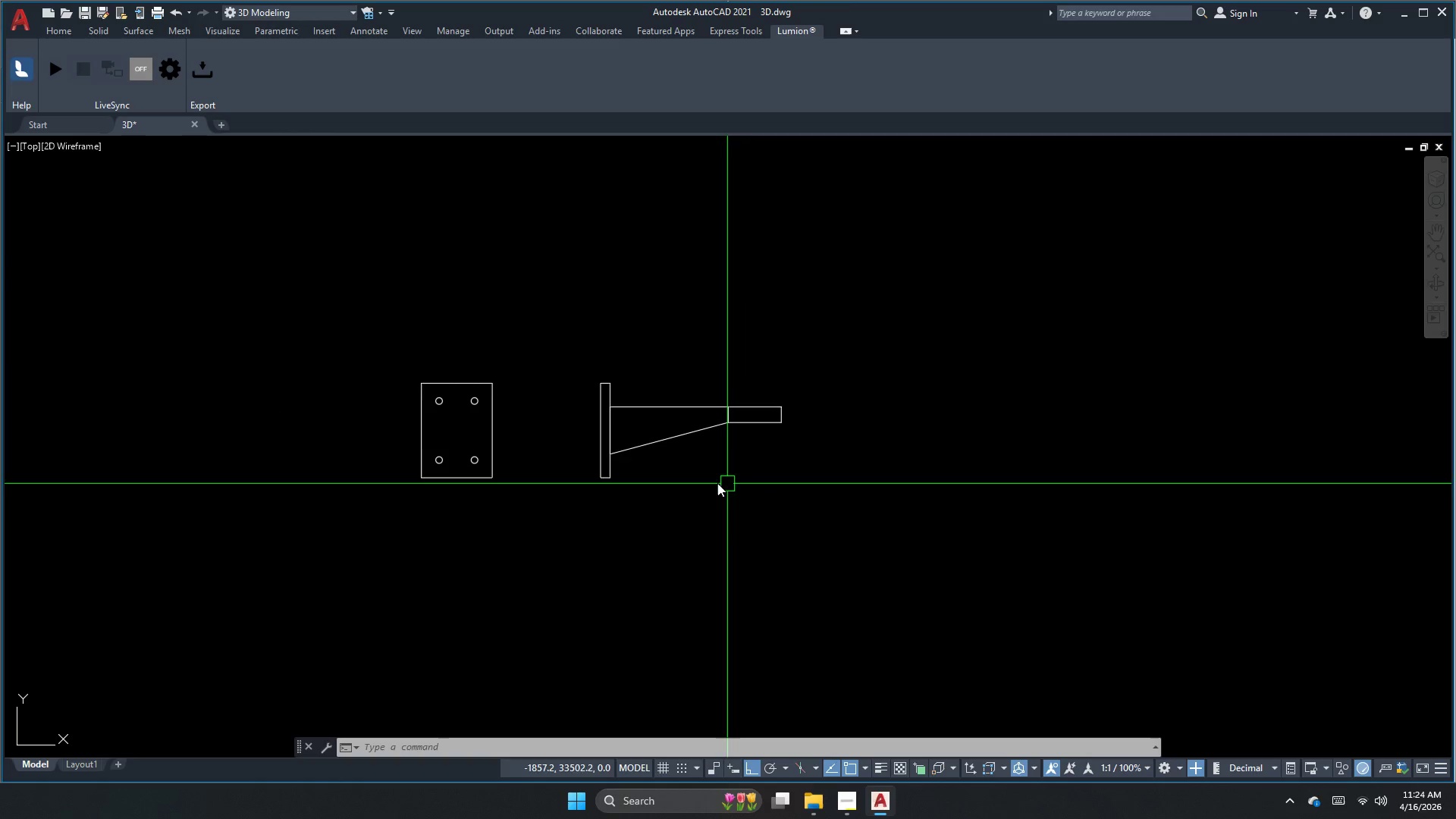 
scroll: coordinate [620, 441], scroll_direction: up, amount: 2.0
 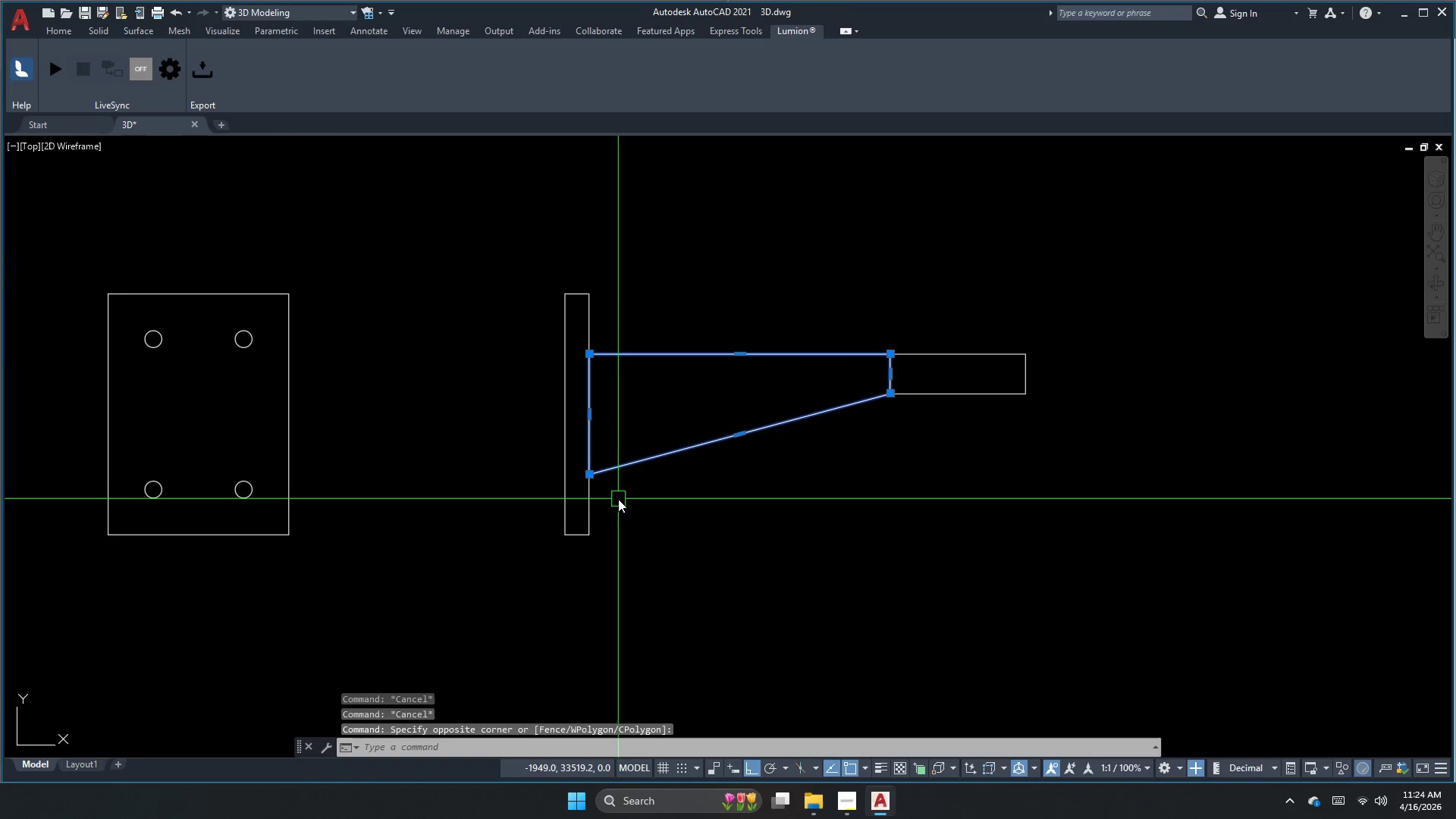 
key(Escape)
 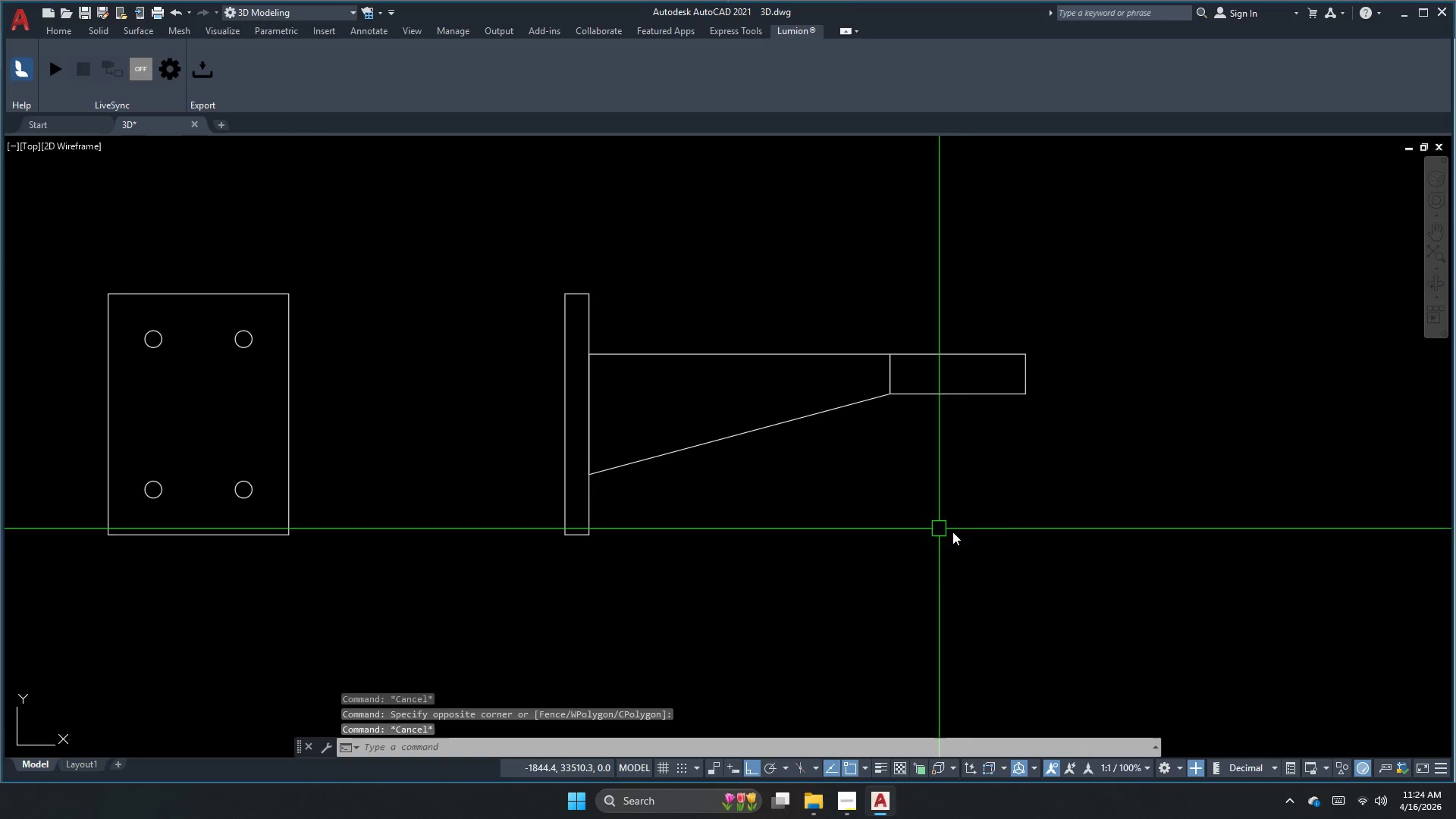 
left_click_drag(start_coordinate=[984, 535], to_coordinate=[999, 522])
 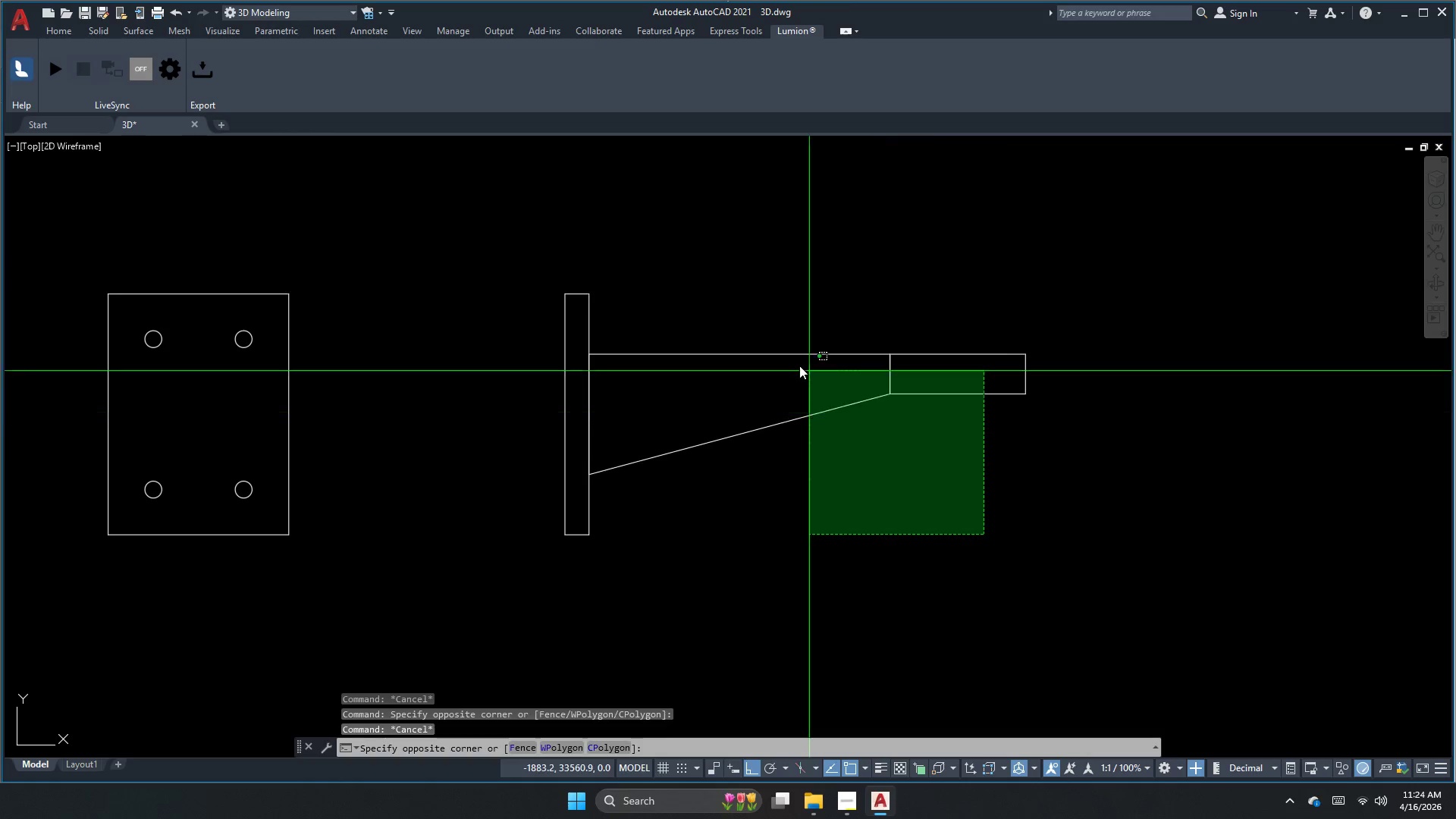 
triple_click([777, 357])
 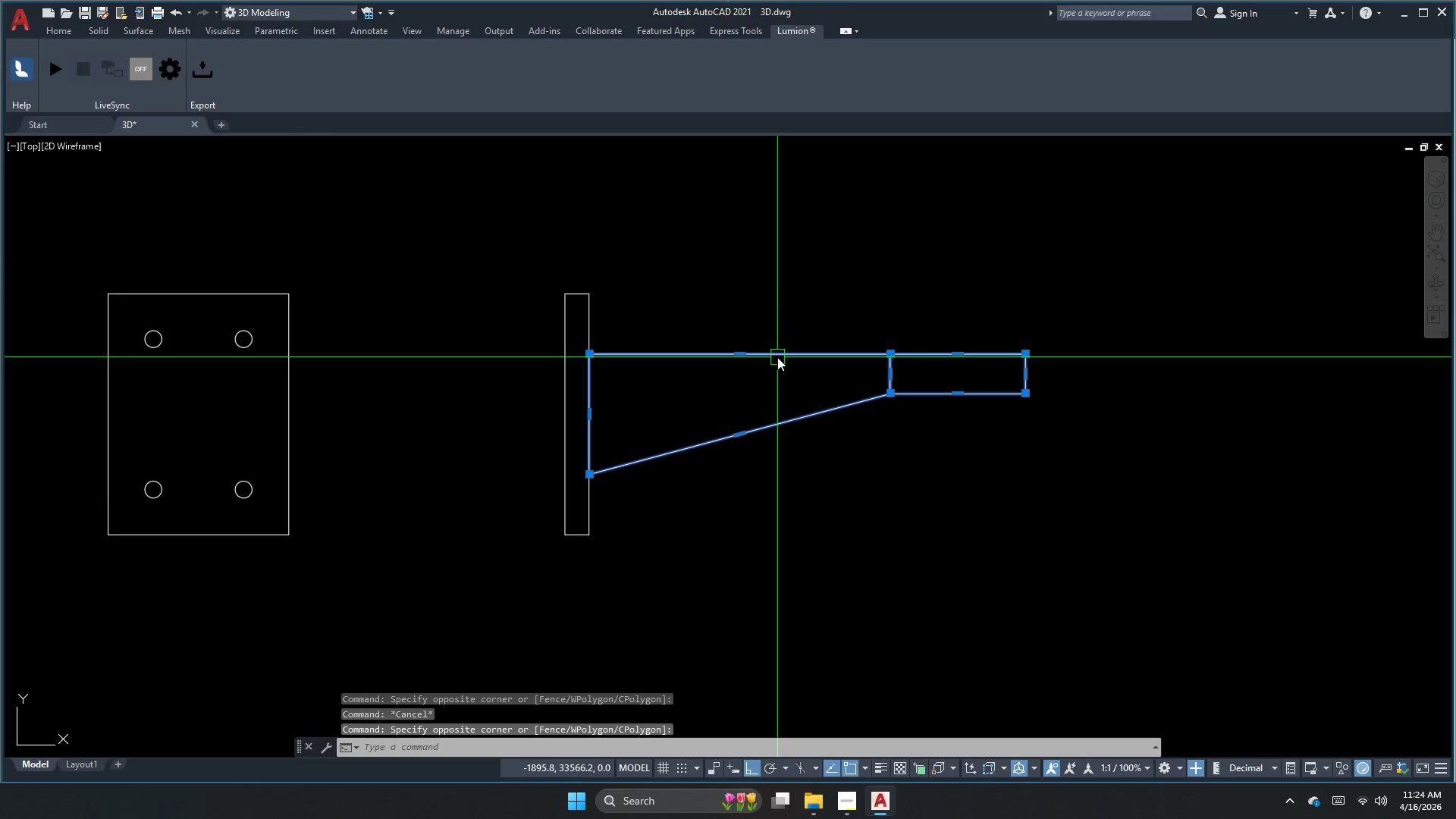 
key(Escape)
 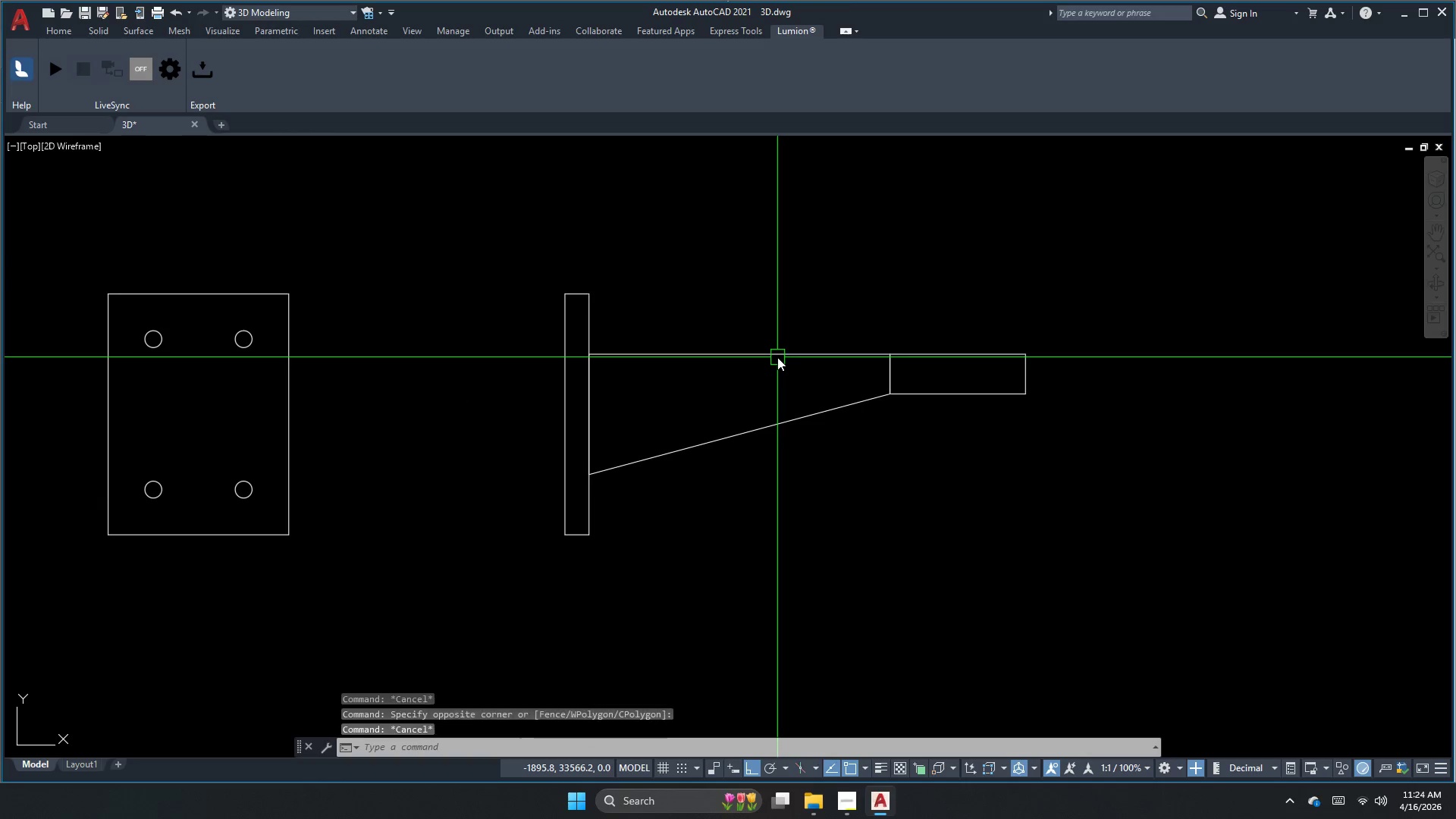 
key(Escape)
 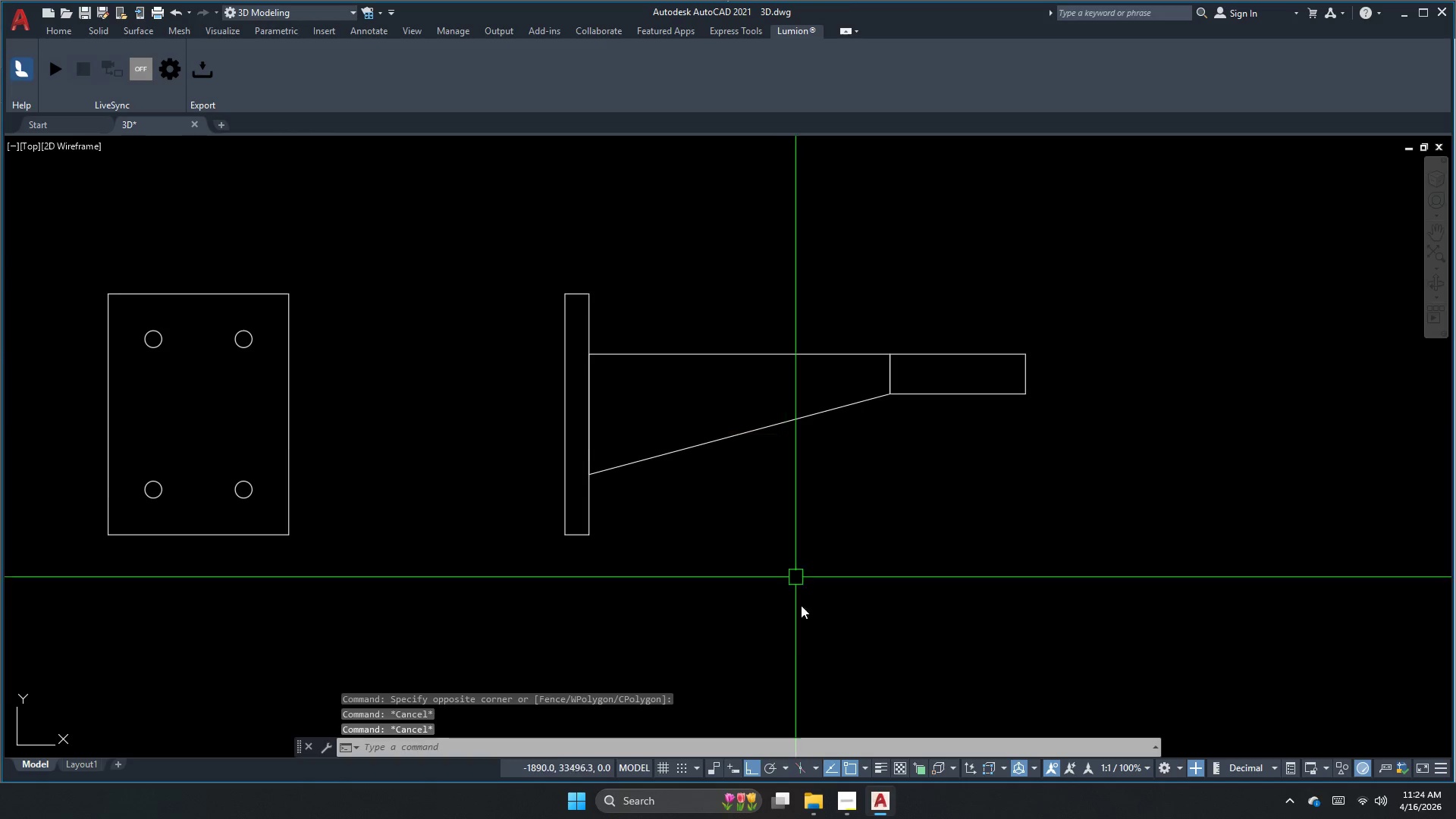 
left_click([853, 802])